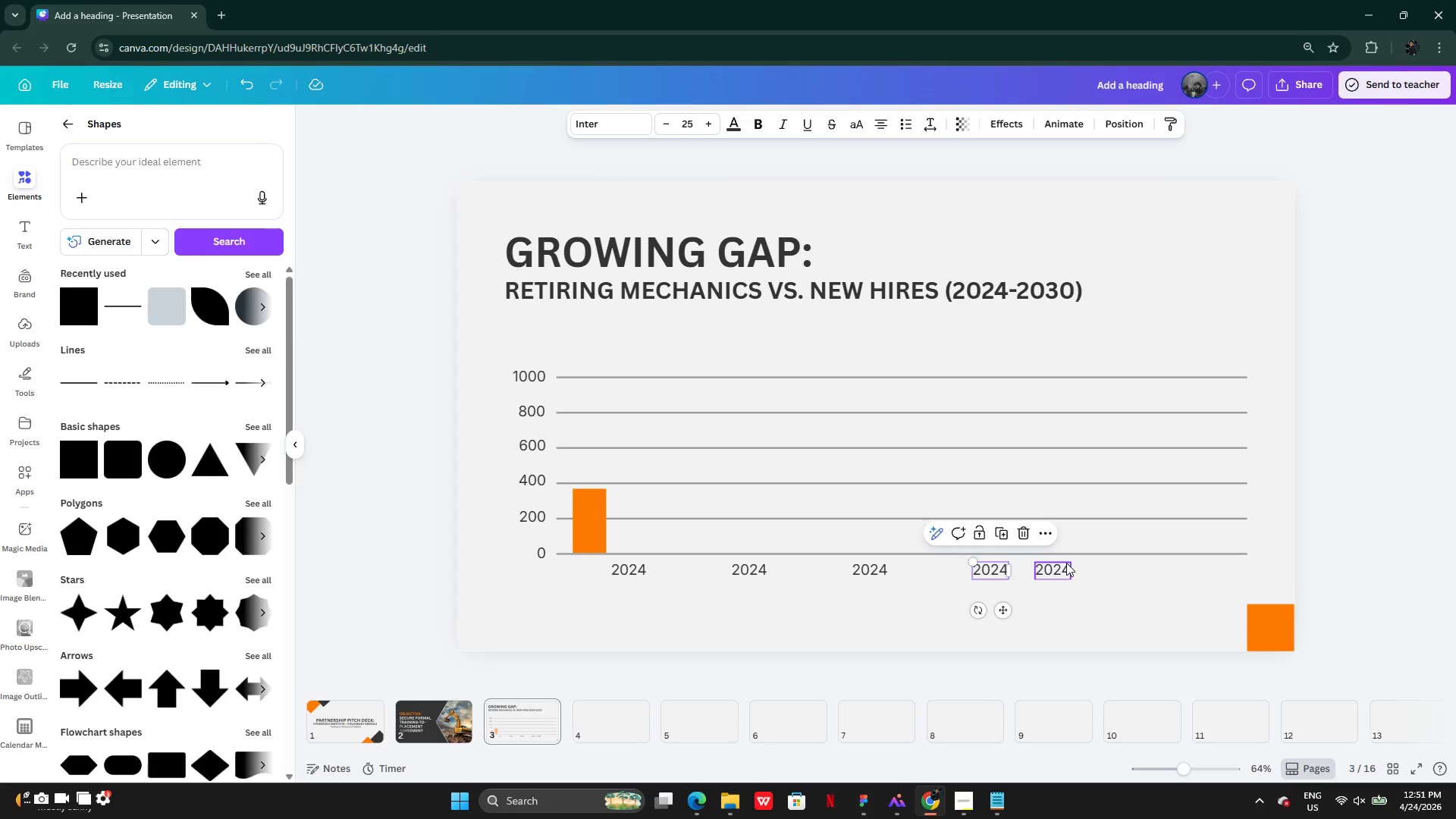 
left_click([1063, 563])
 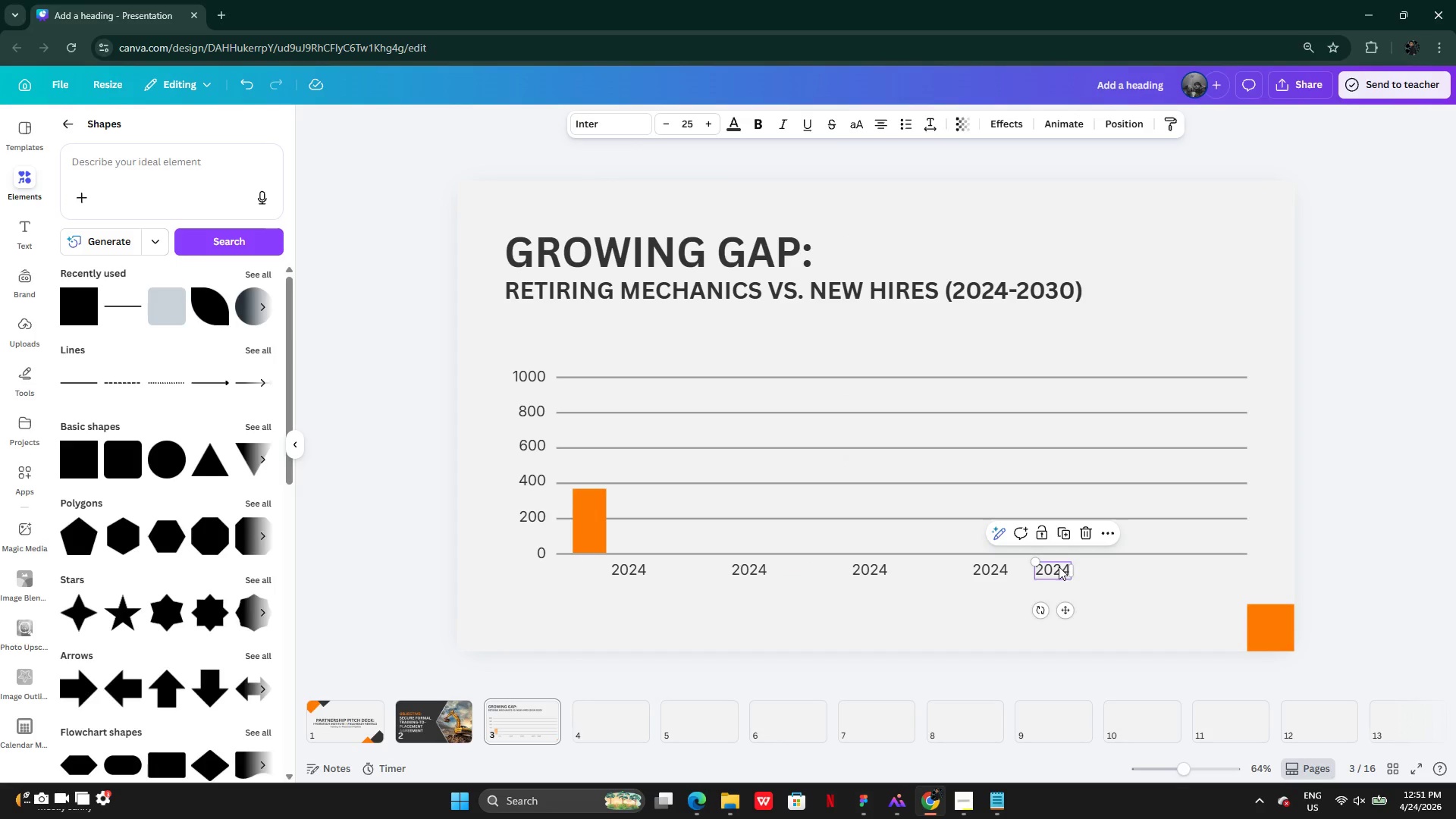 
left_click_drag(start_coordinate=[1059, 566], to_coordinate=[1116, 561])
 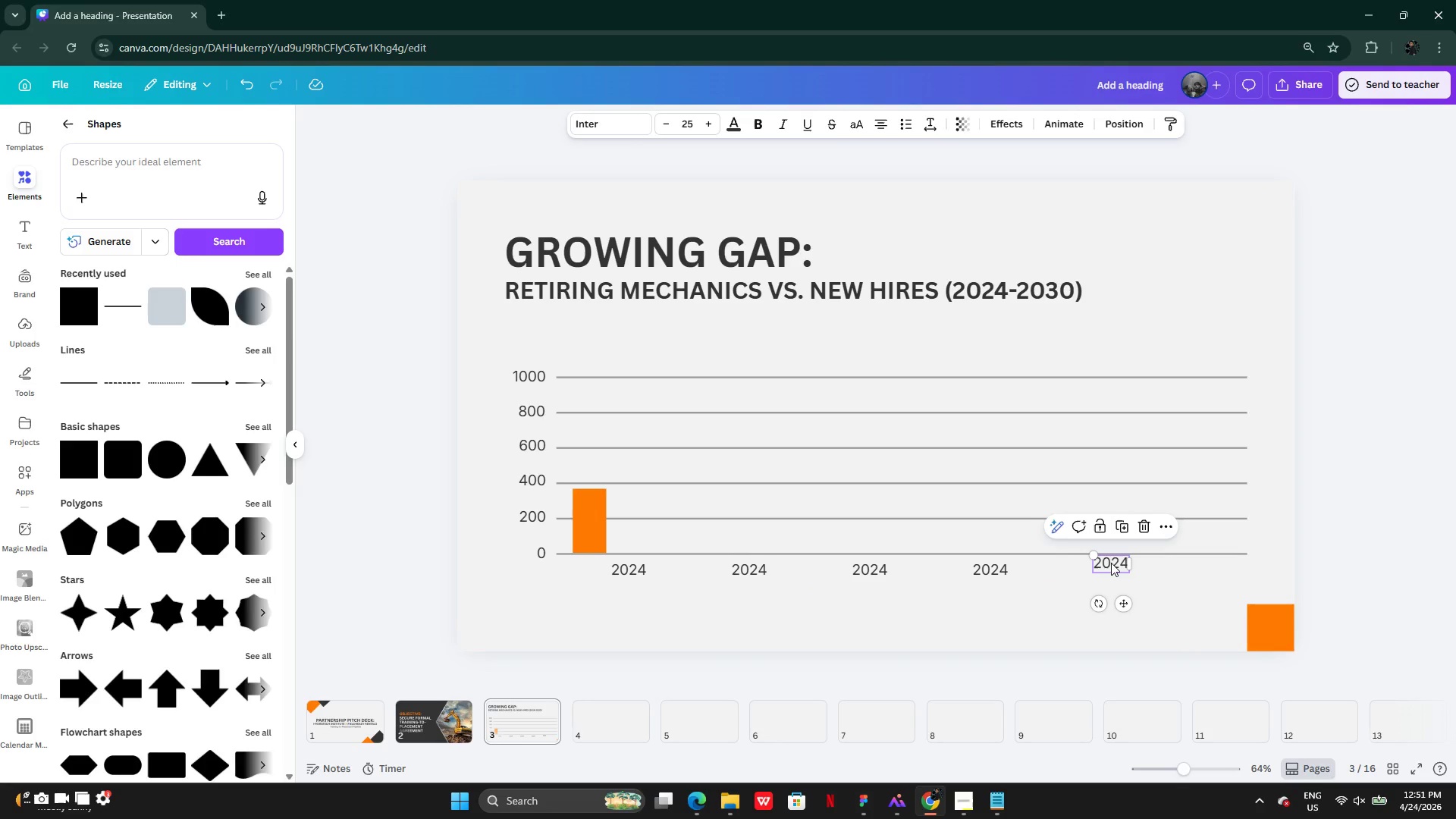 
left_click_drag(start_coordinate=[1111, 563], to_coordinate=[1107, 566])
 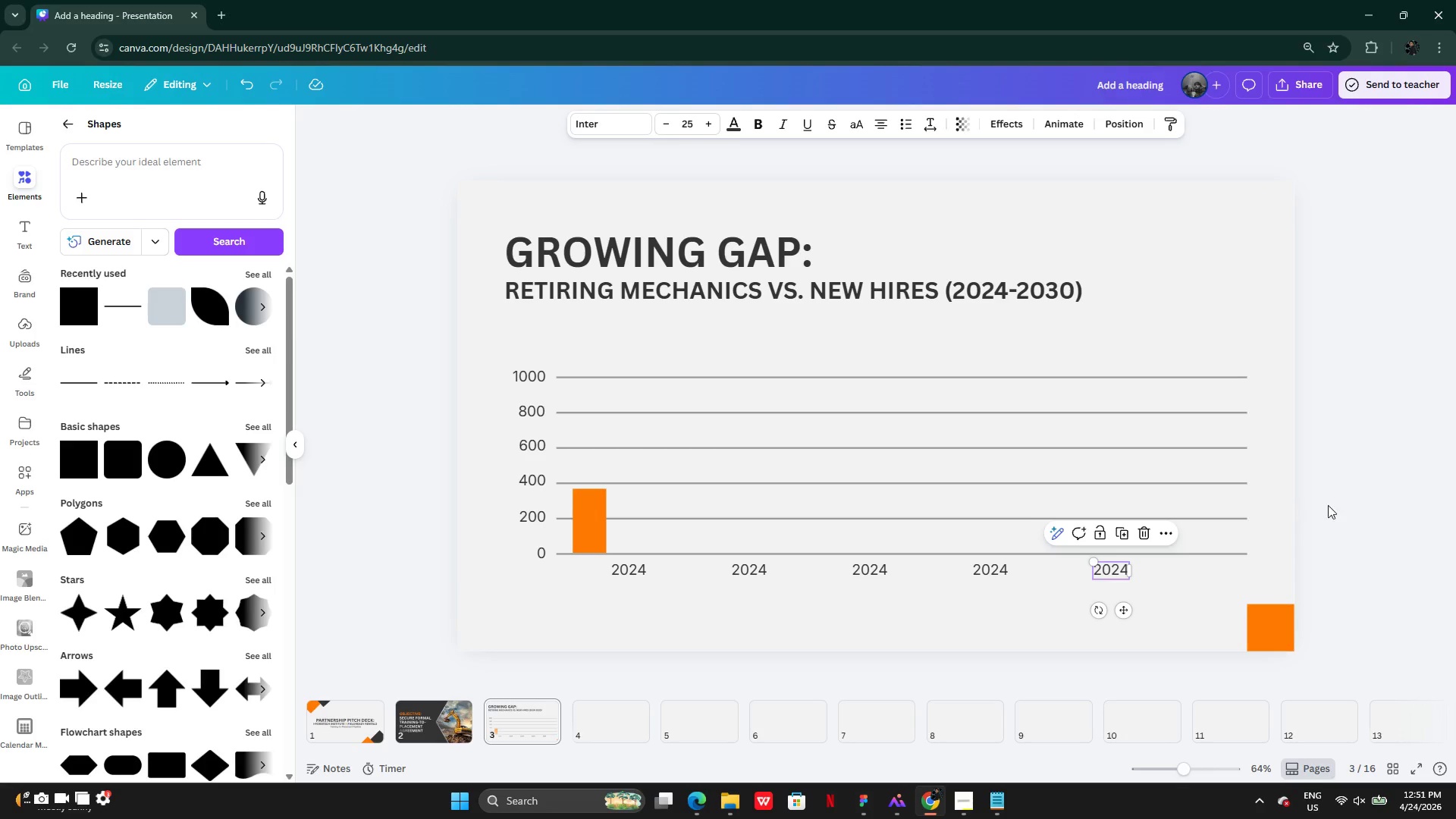 
left_click([1342, 503])
 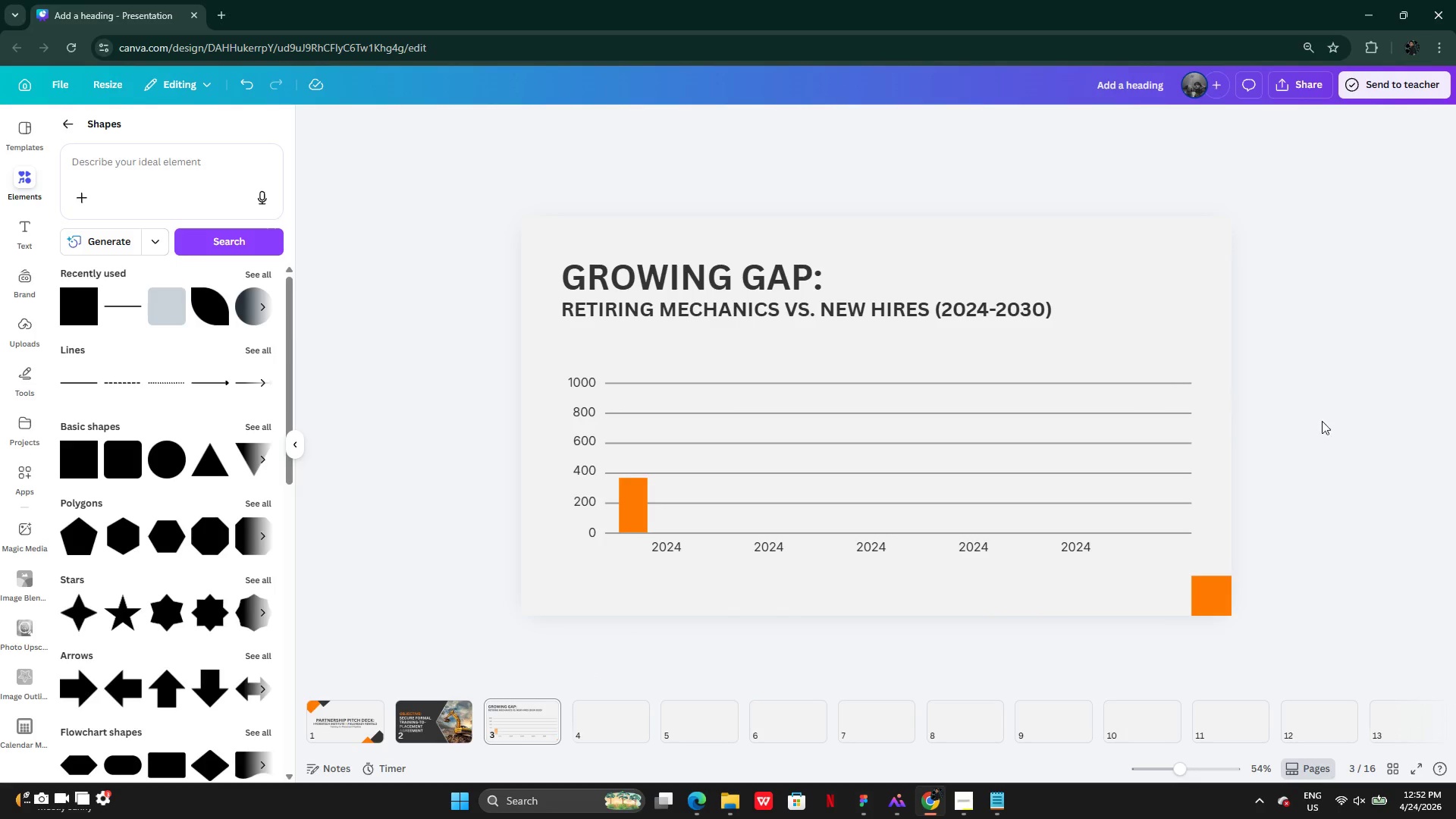 
wait(6.14)
 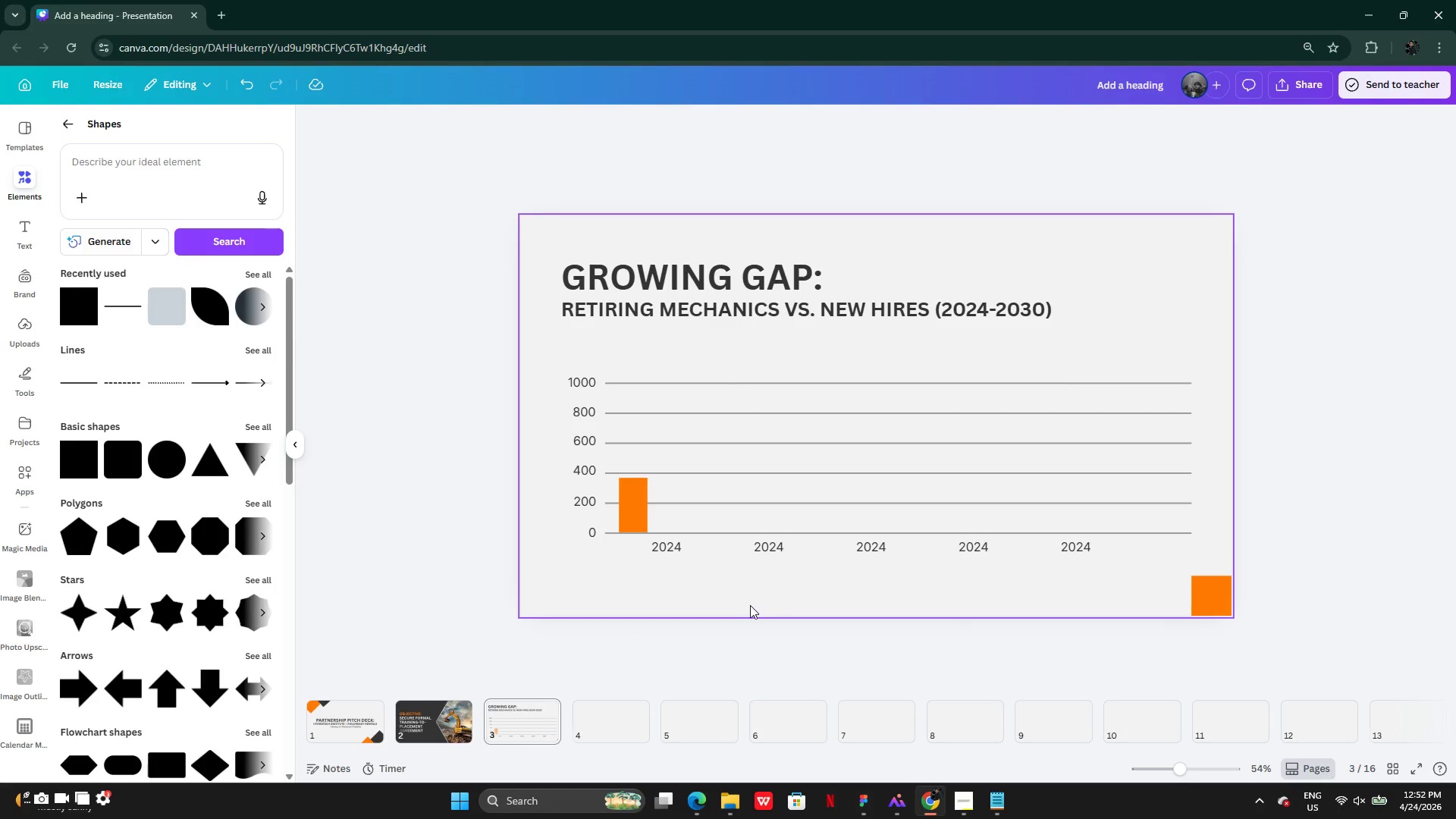 
left_click([1193, 459])
 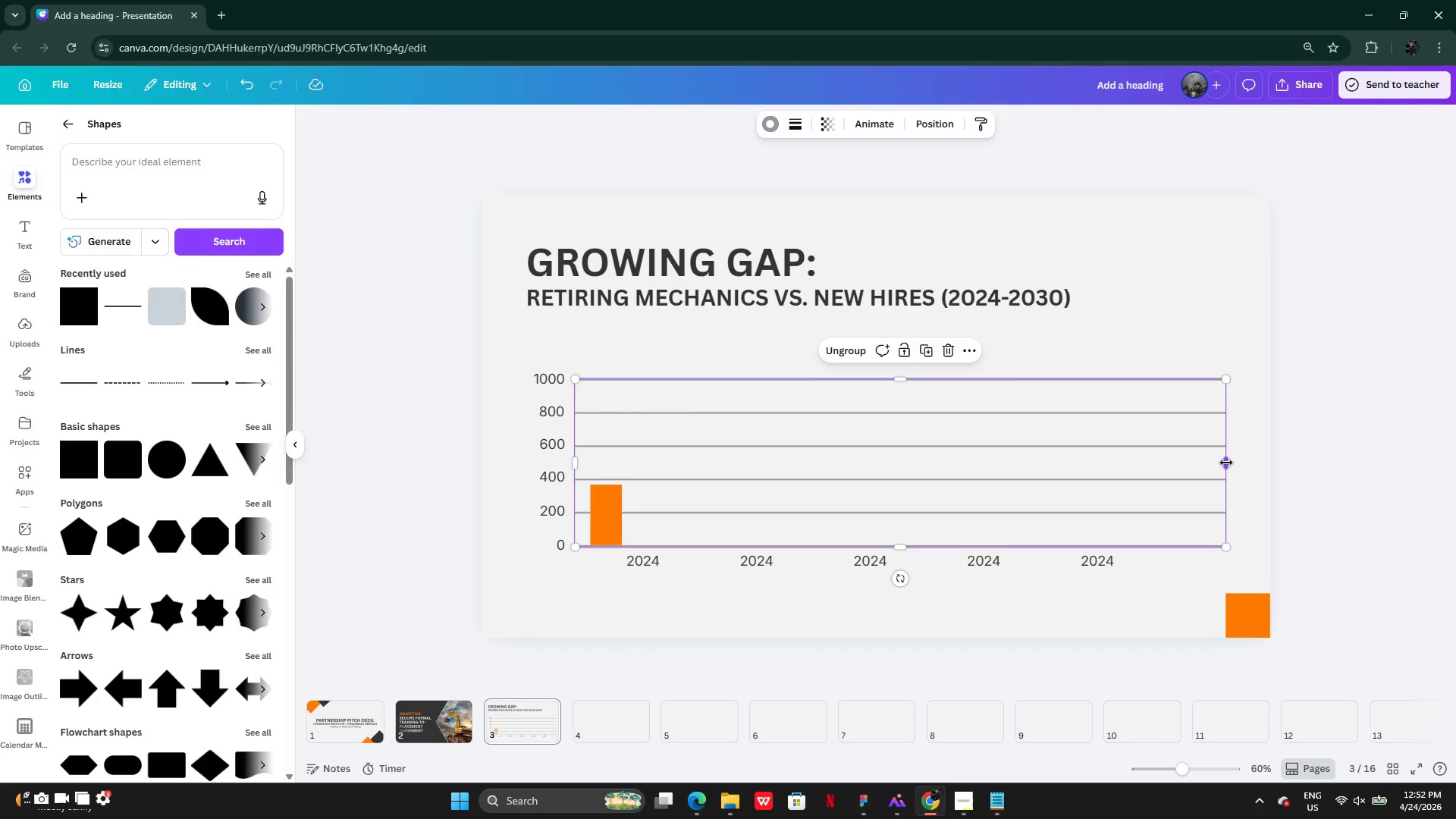 
left_click_drag(start_coordinate=[1226, 463], to_coordinate=[1125, 469])
 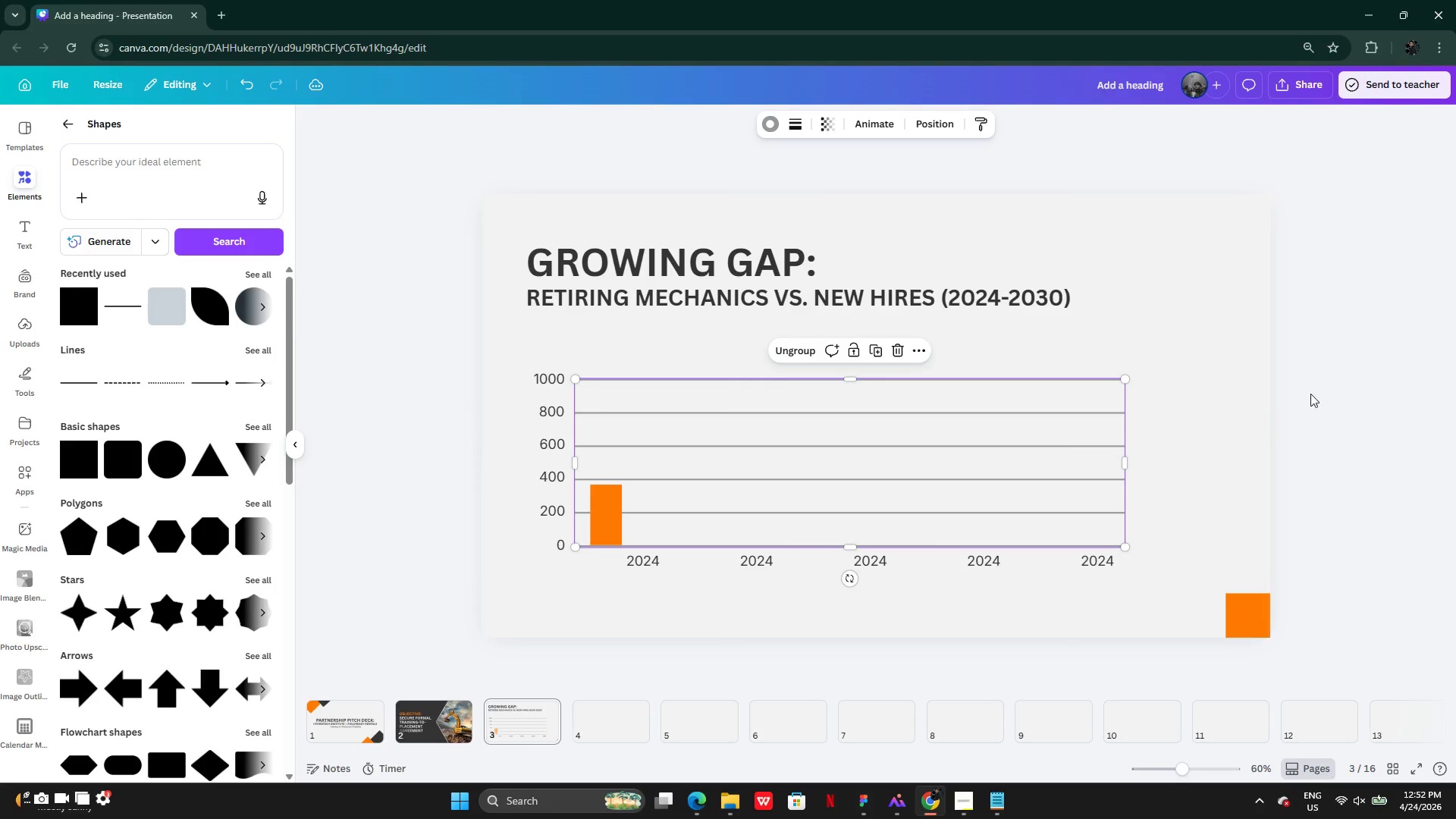 
left_click([1310, 393])
 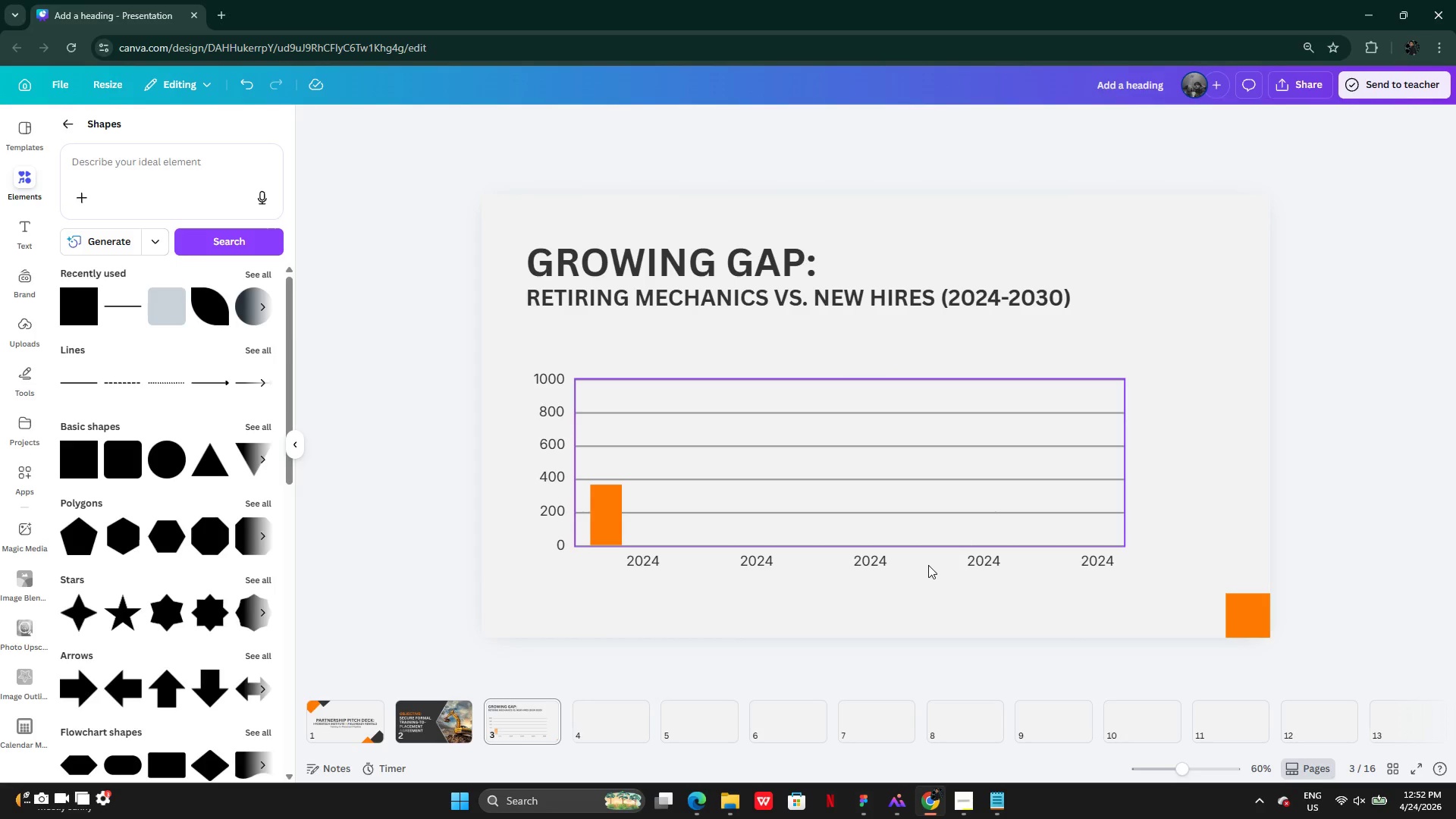 
wait(5.64)
 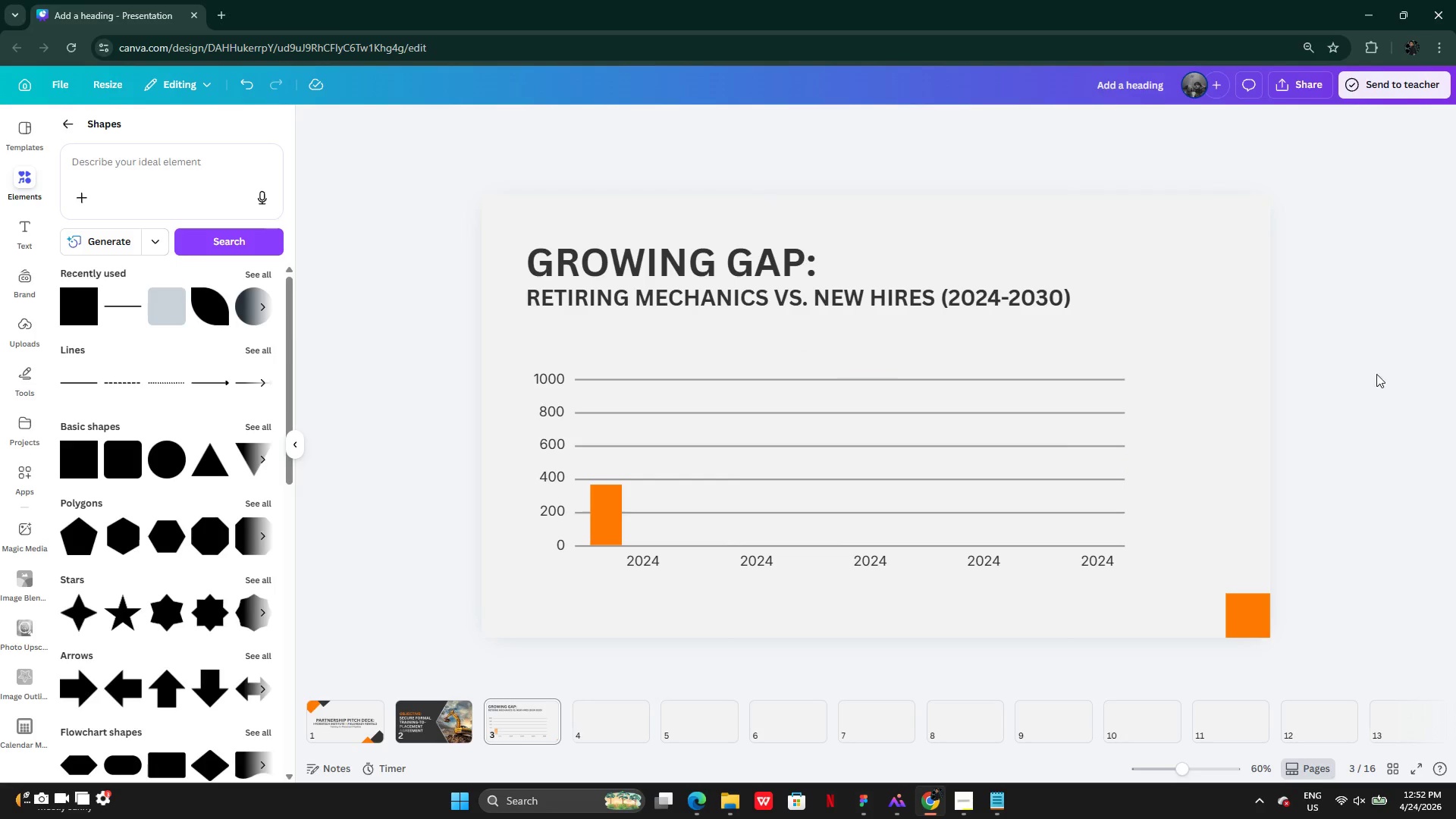 
left_click_drag(start_coordinate=[505, 348], to_coordinate=[1068, 552])
 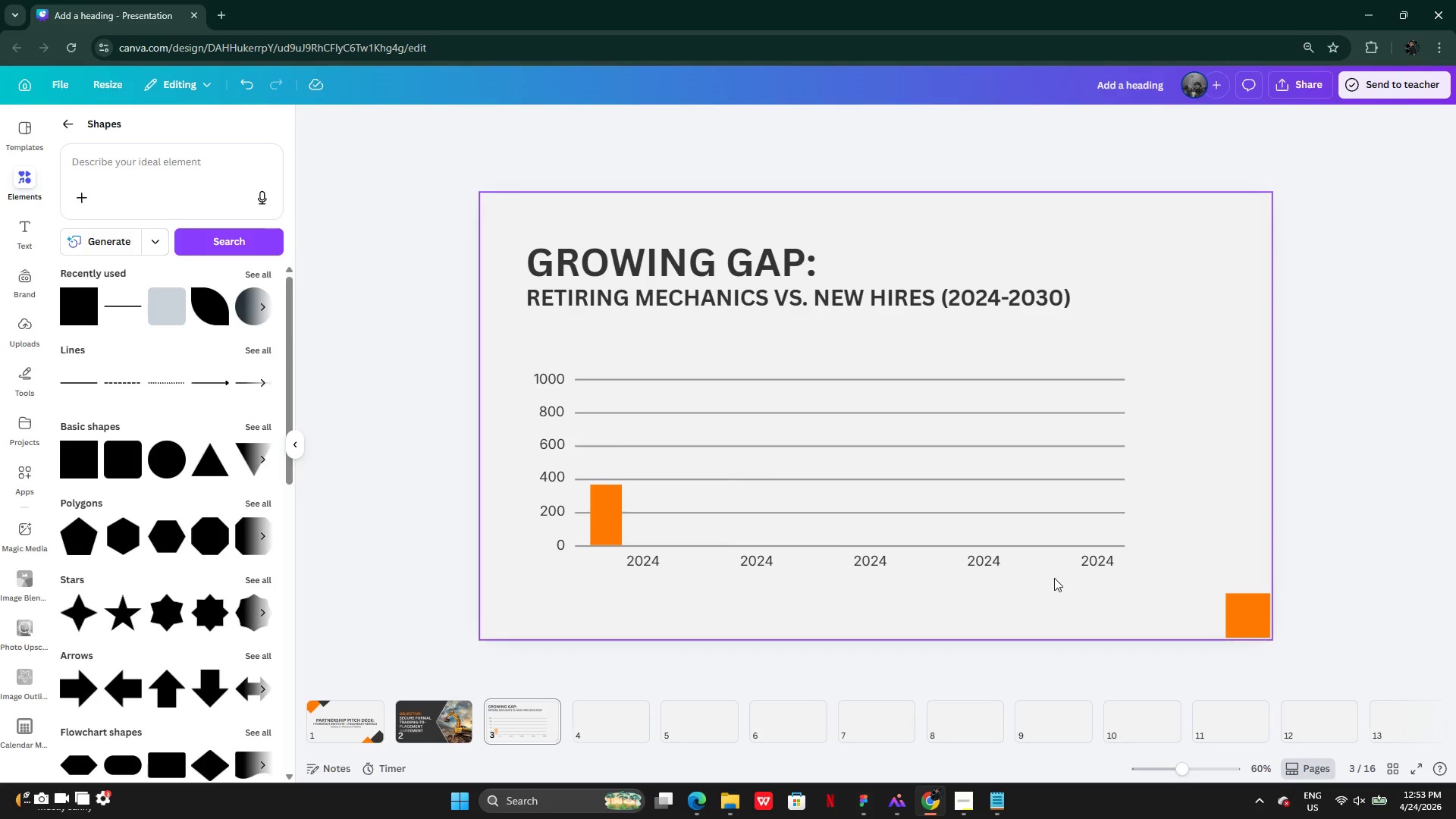 
wait(49.61)
 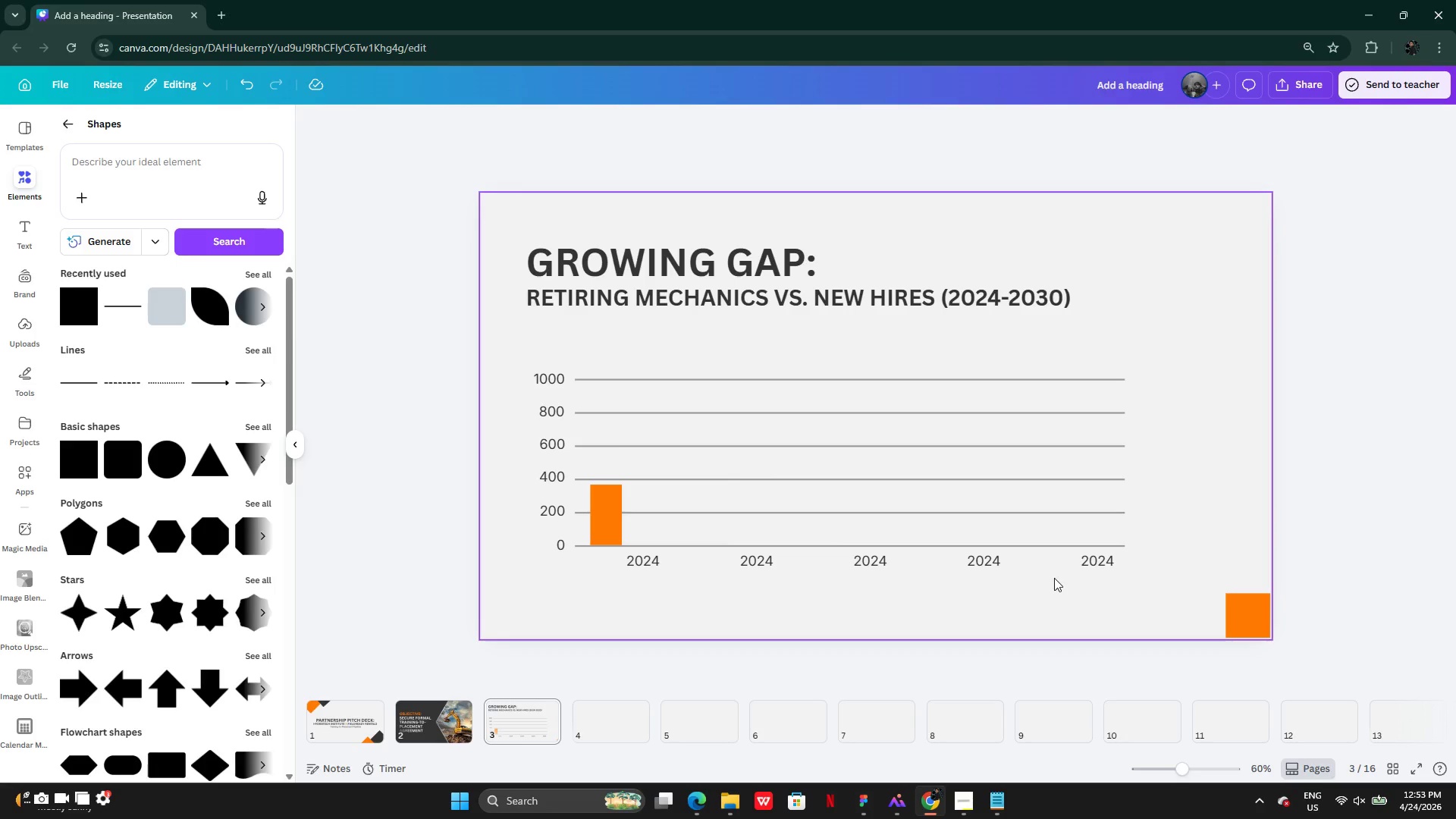 
left_click([956, 641])
 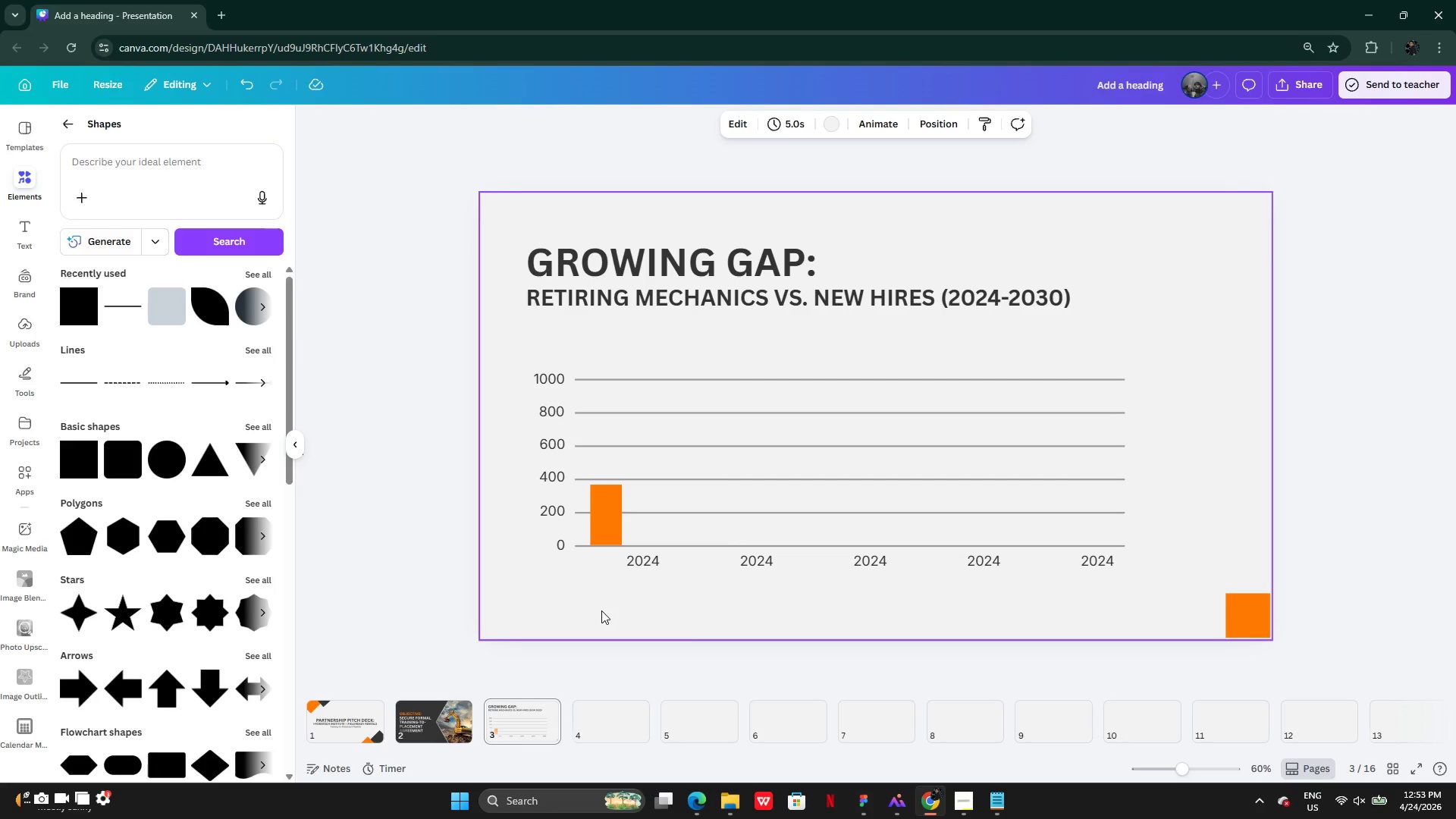 
wait(5.08)
 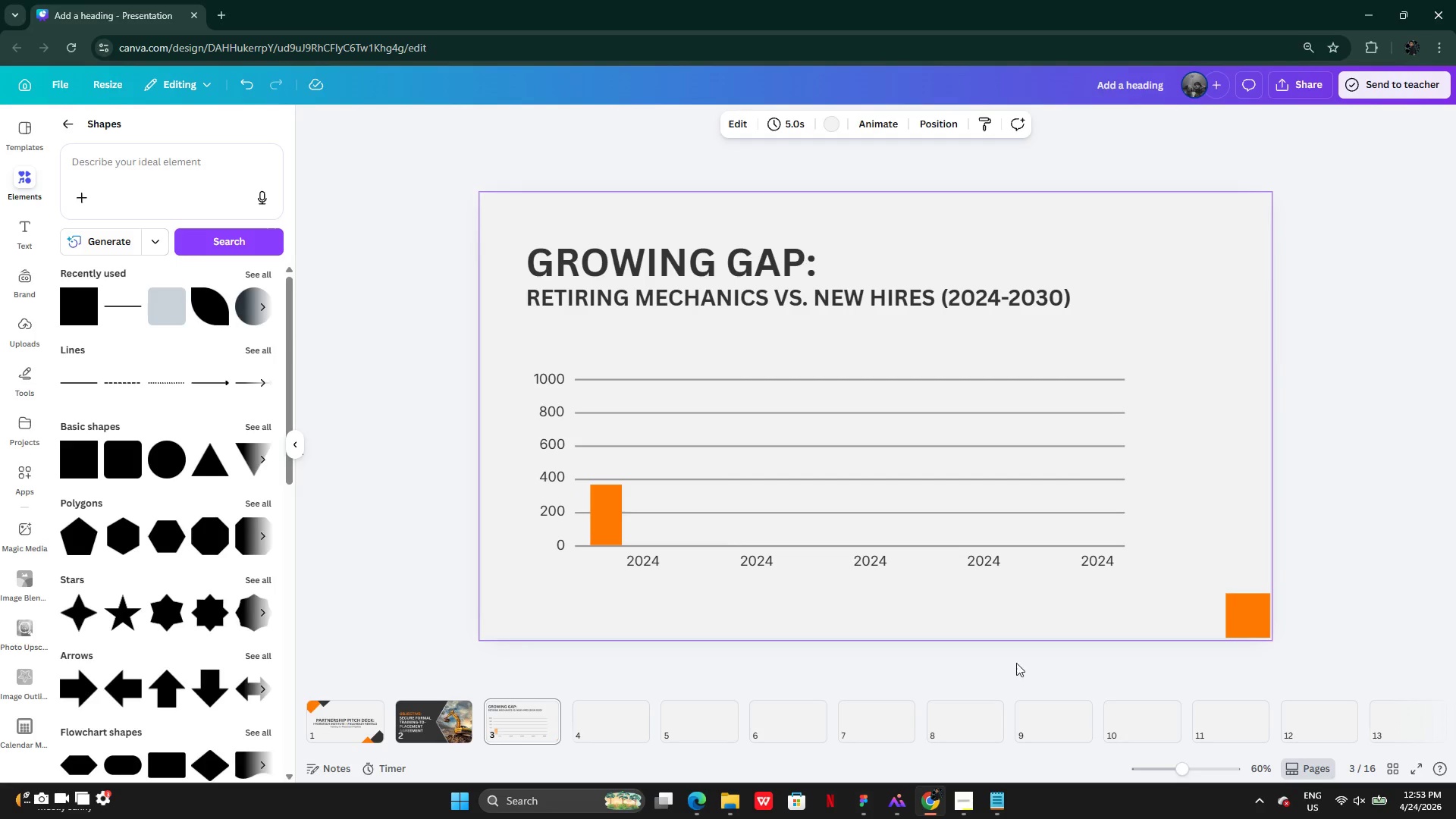 
double_click([758, 570])
 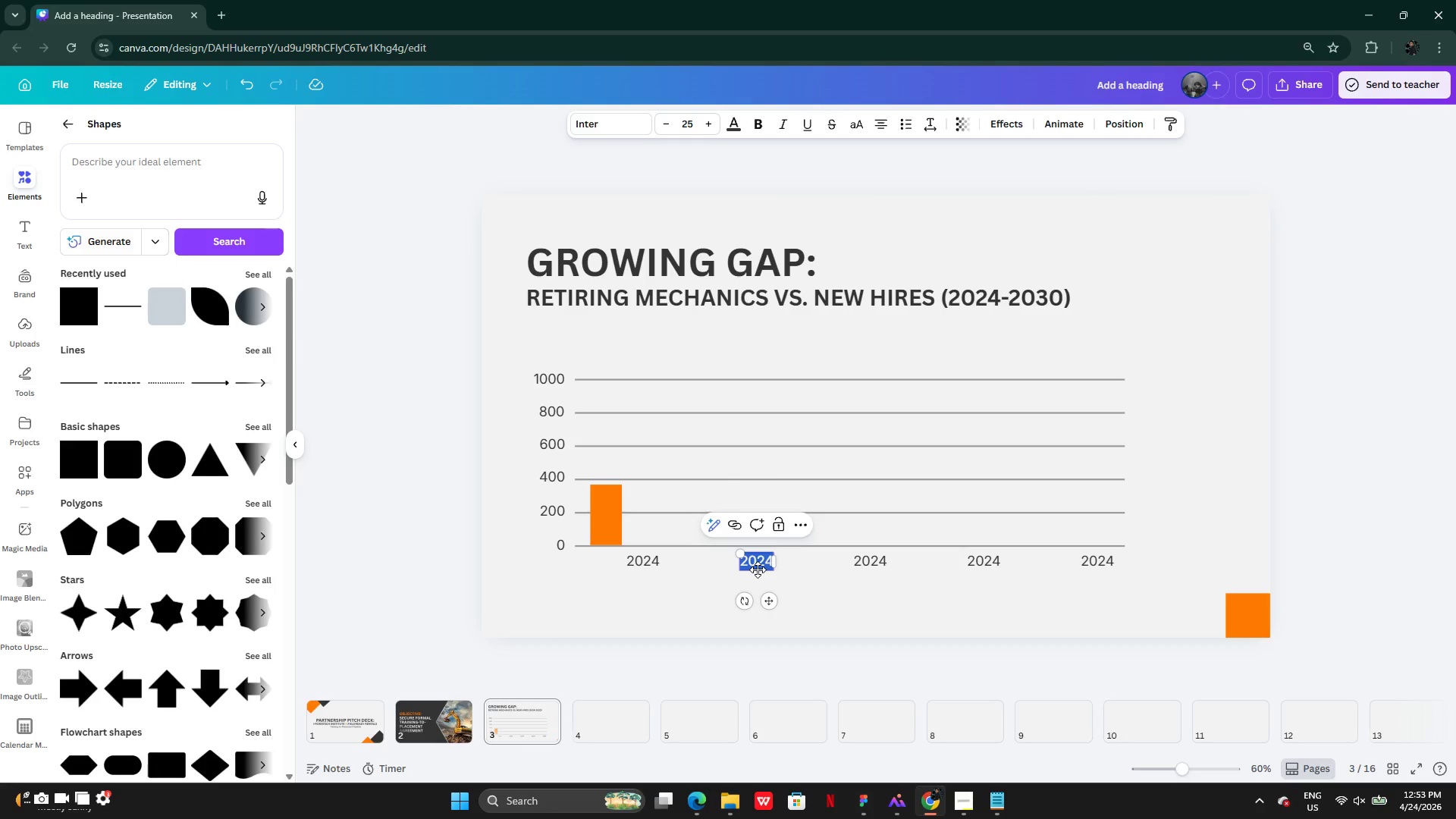 
wait(23.95)
 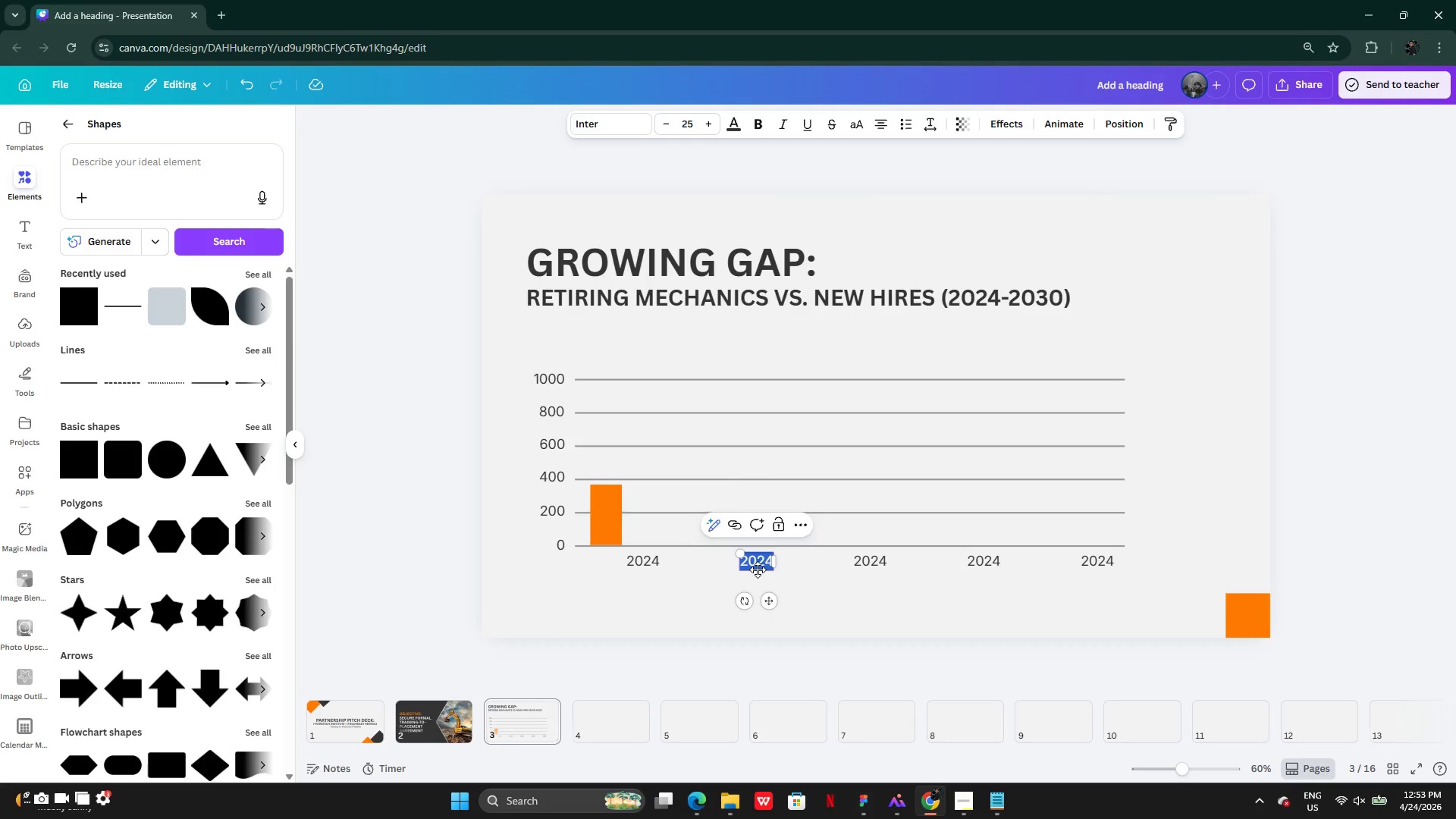 
double_click([988, 295])
 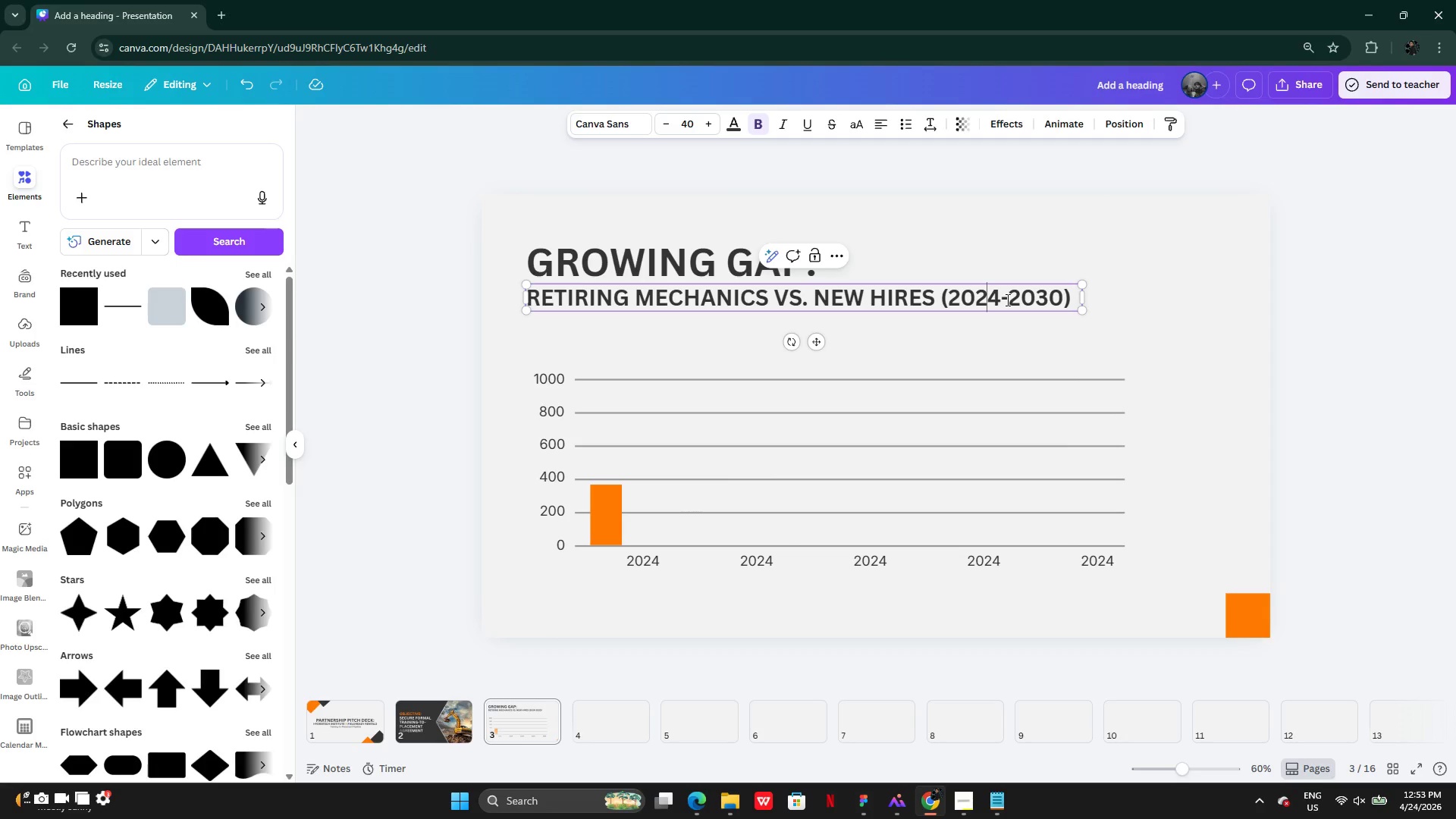 
triple_click([1006, 300])
 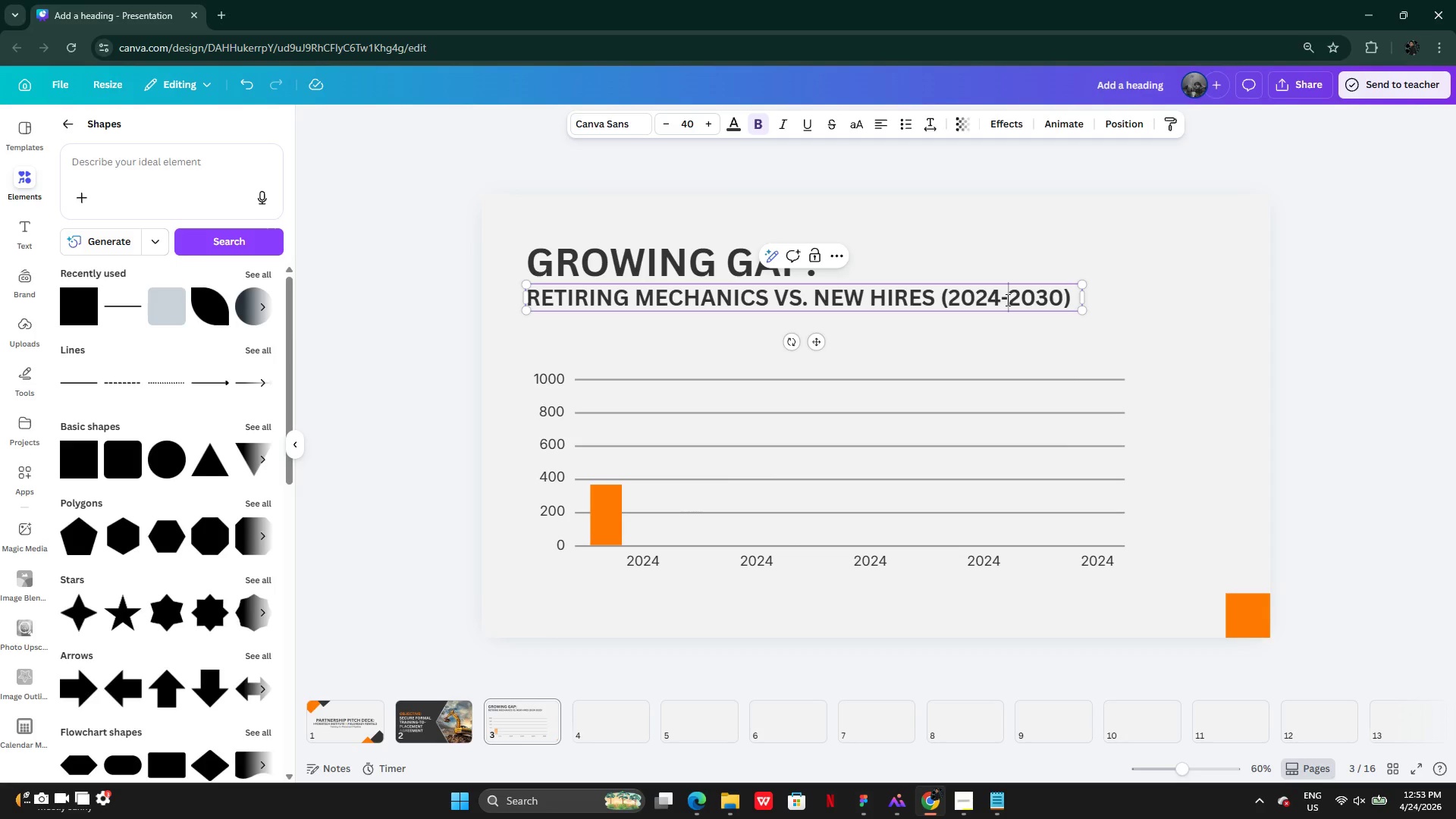 
key(Backspace)
 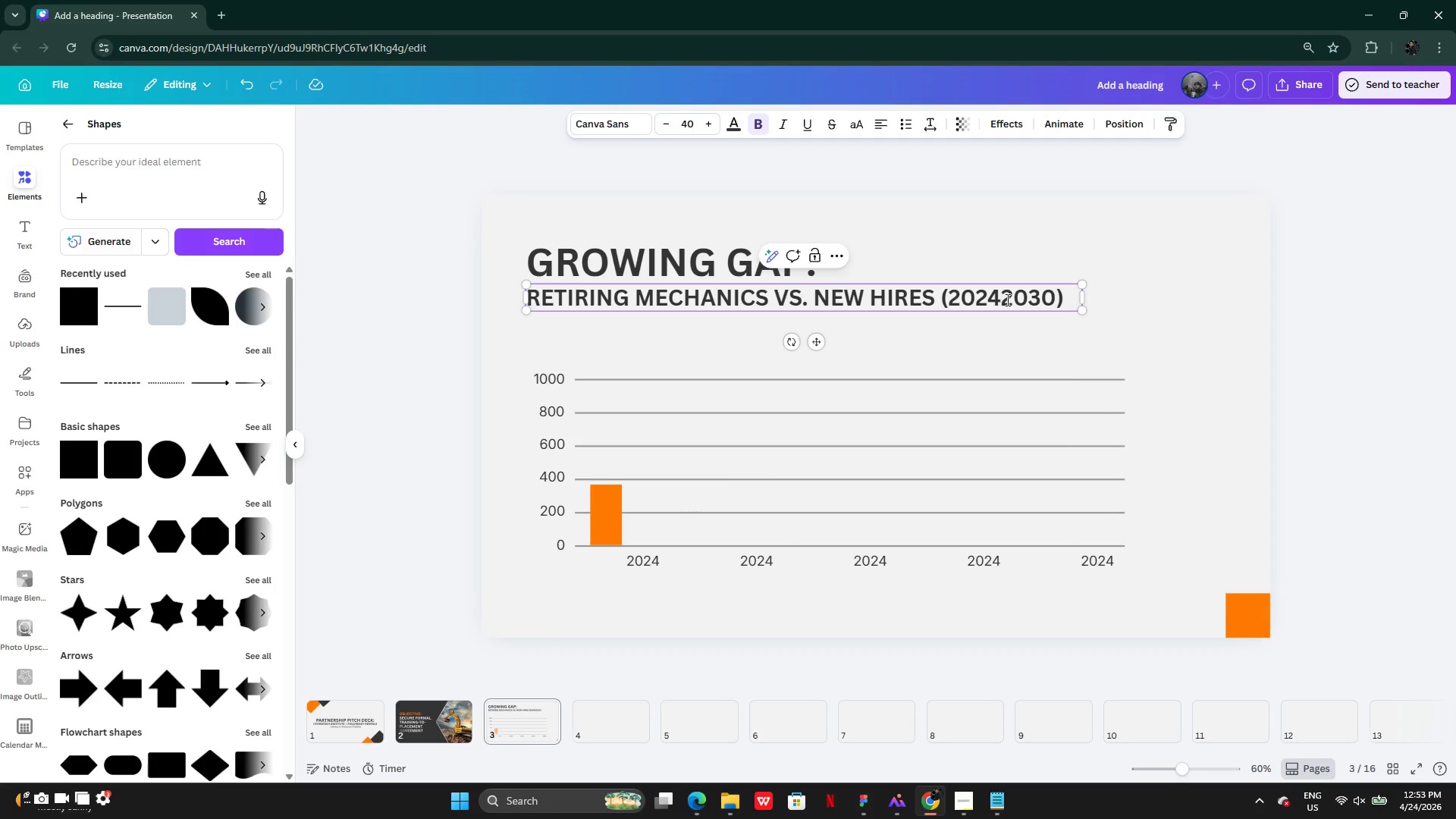 
key(Minus)
 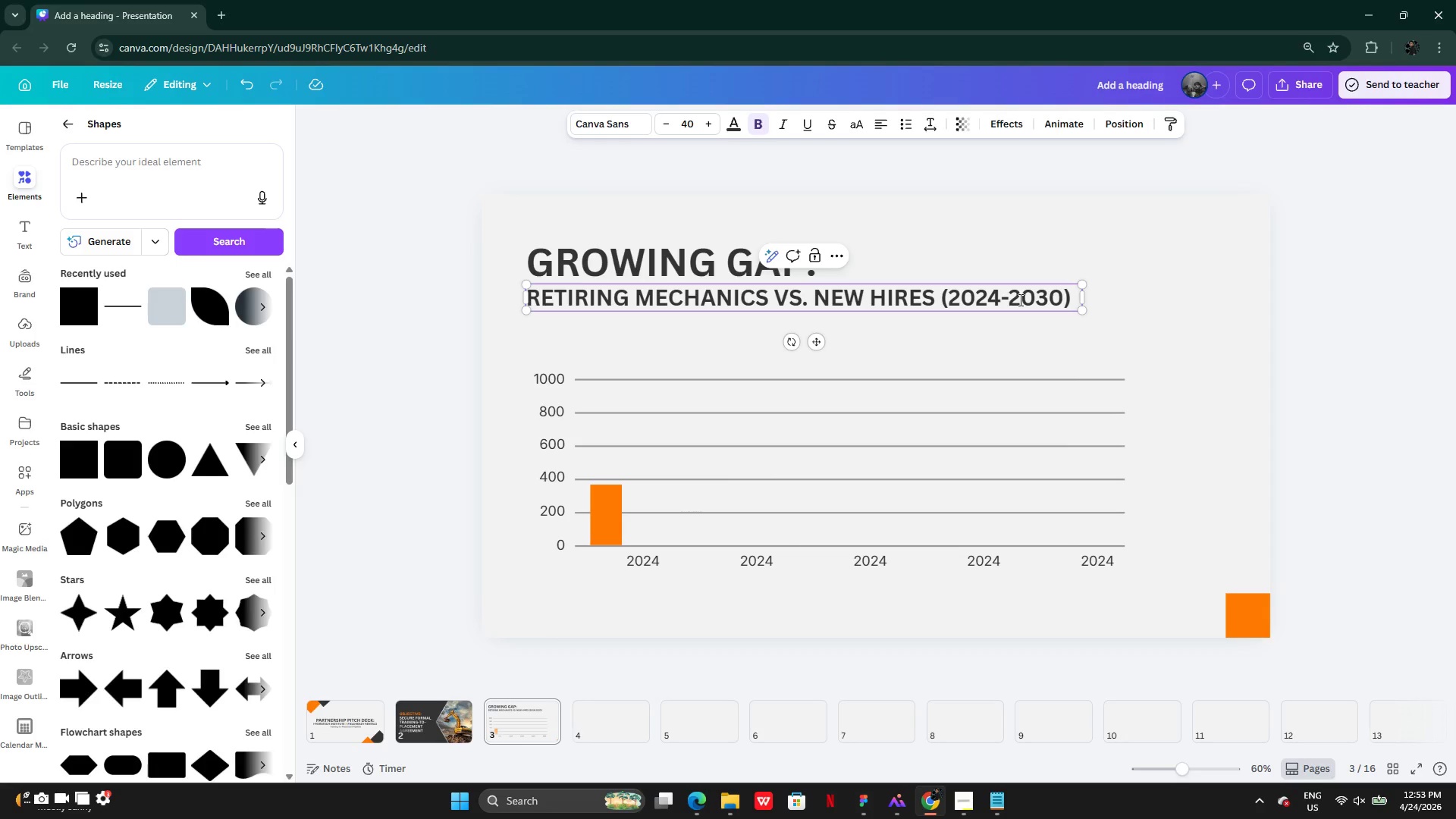 
wait(9.81)
 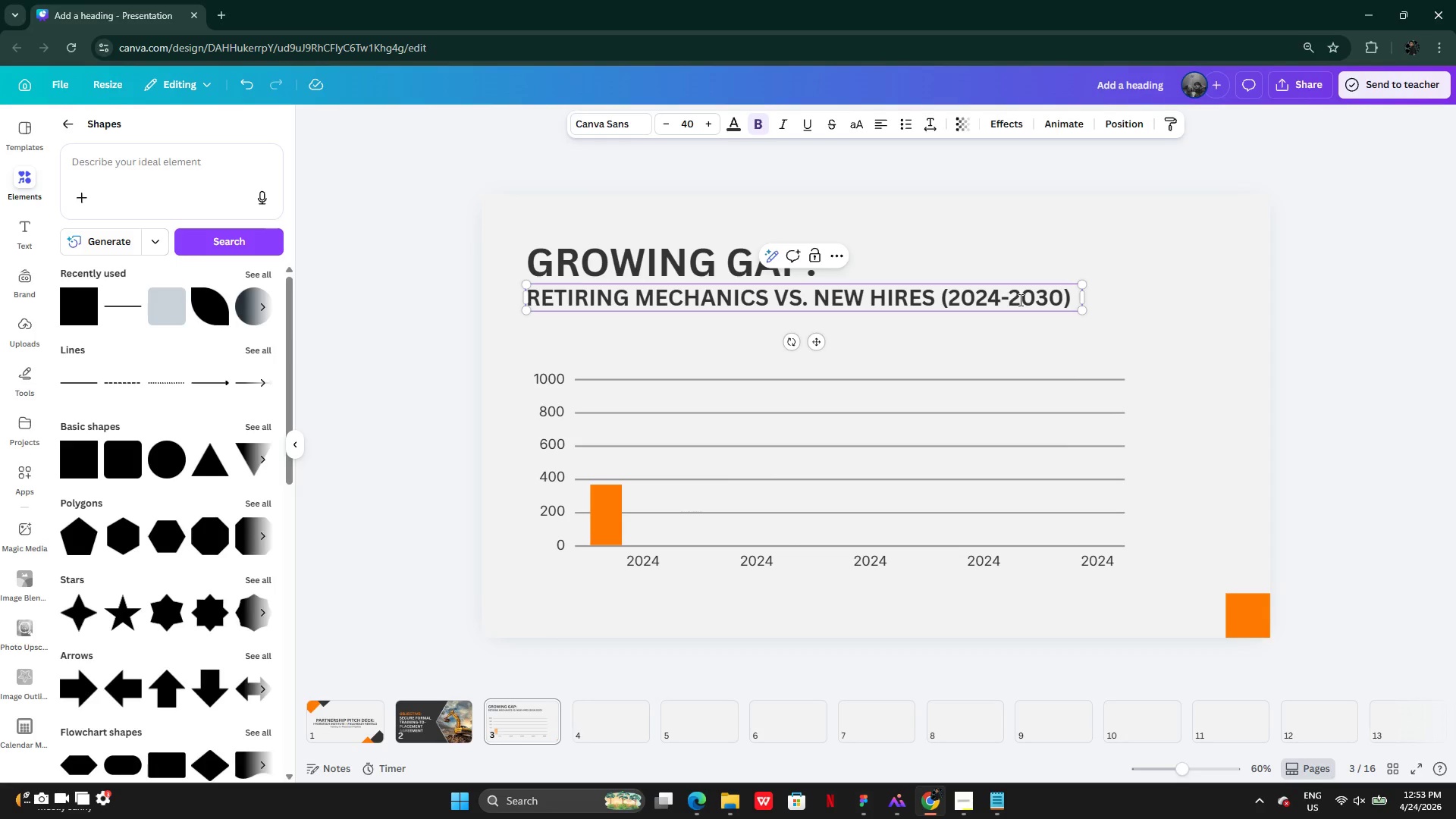 
left_click([999, 298])
 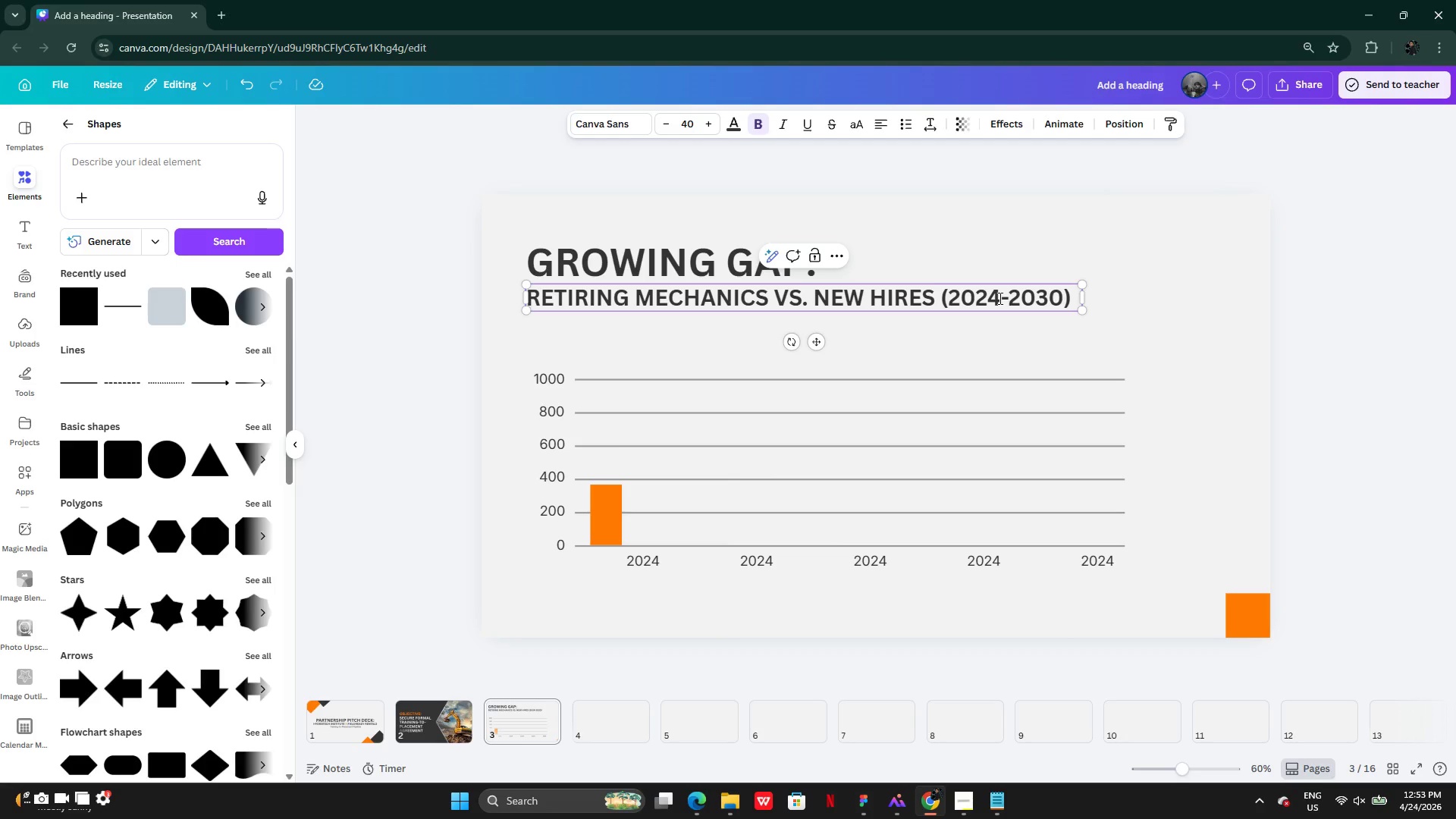 
wait(6.55)
 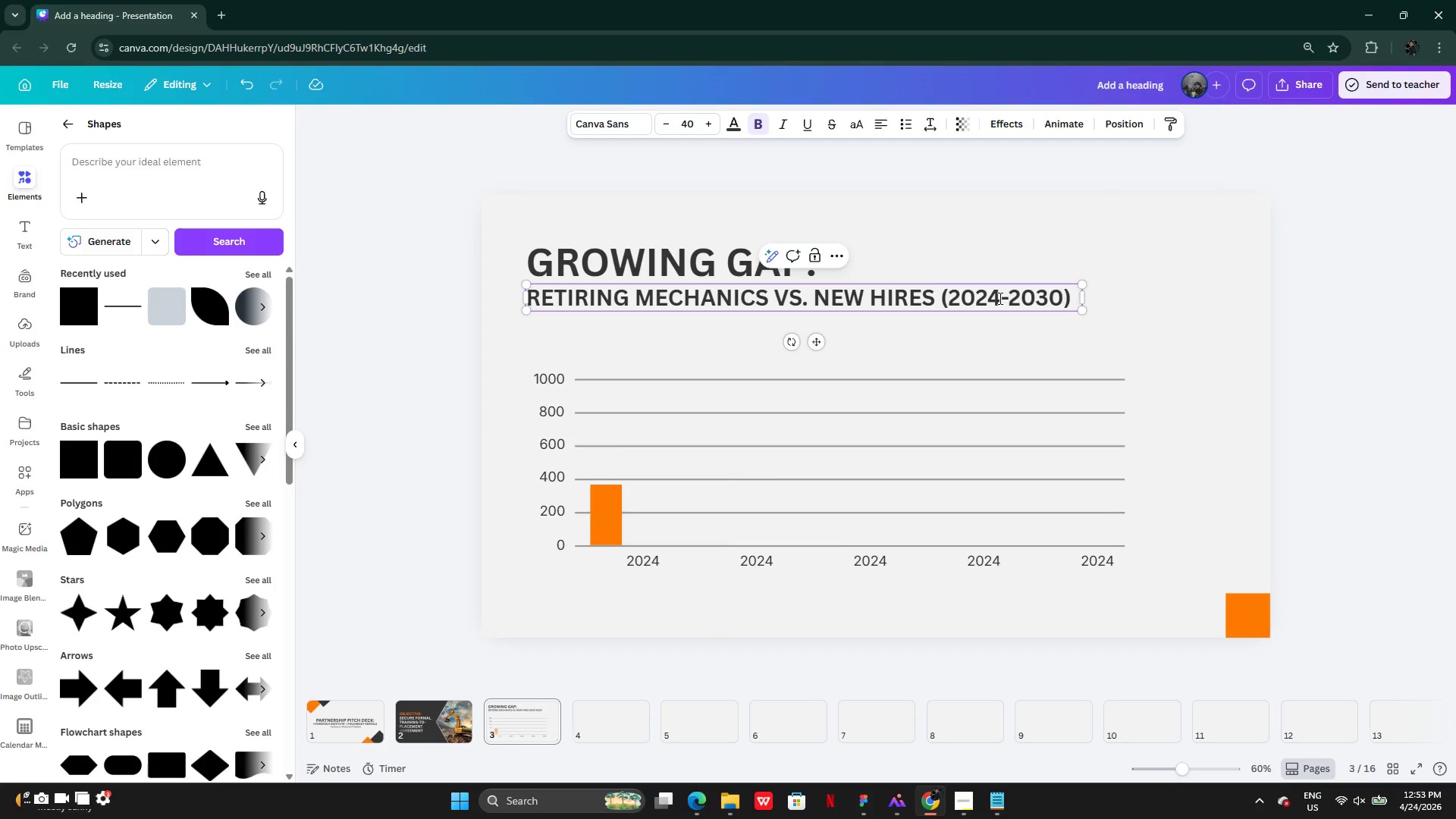 
left_click([967, 800])